 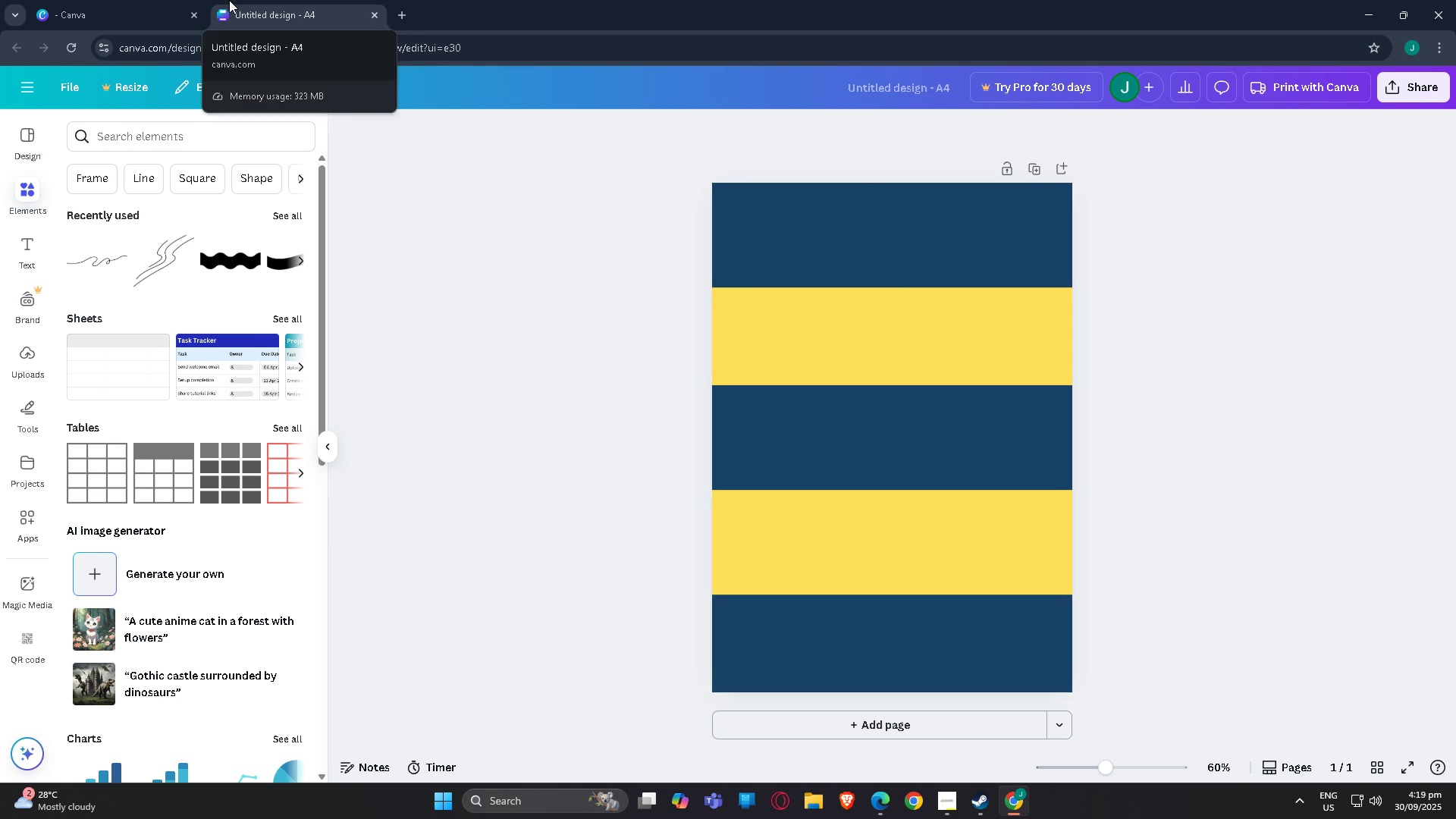 
left_click([287, 219])
 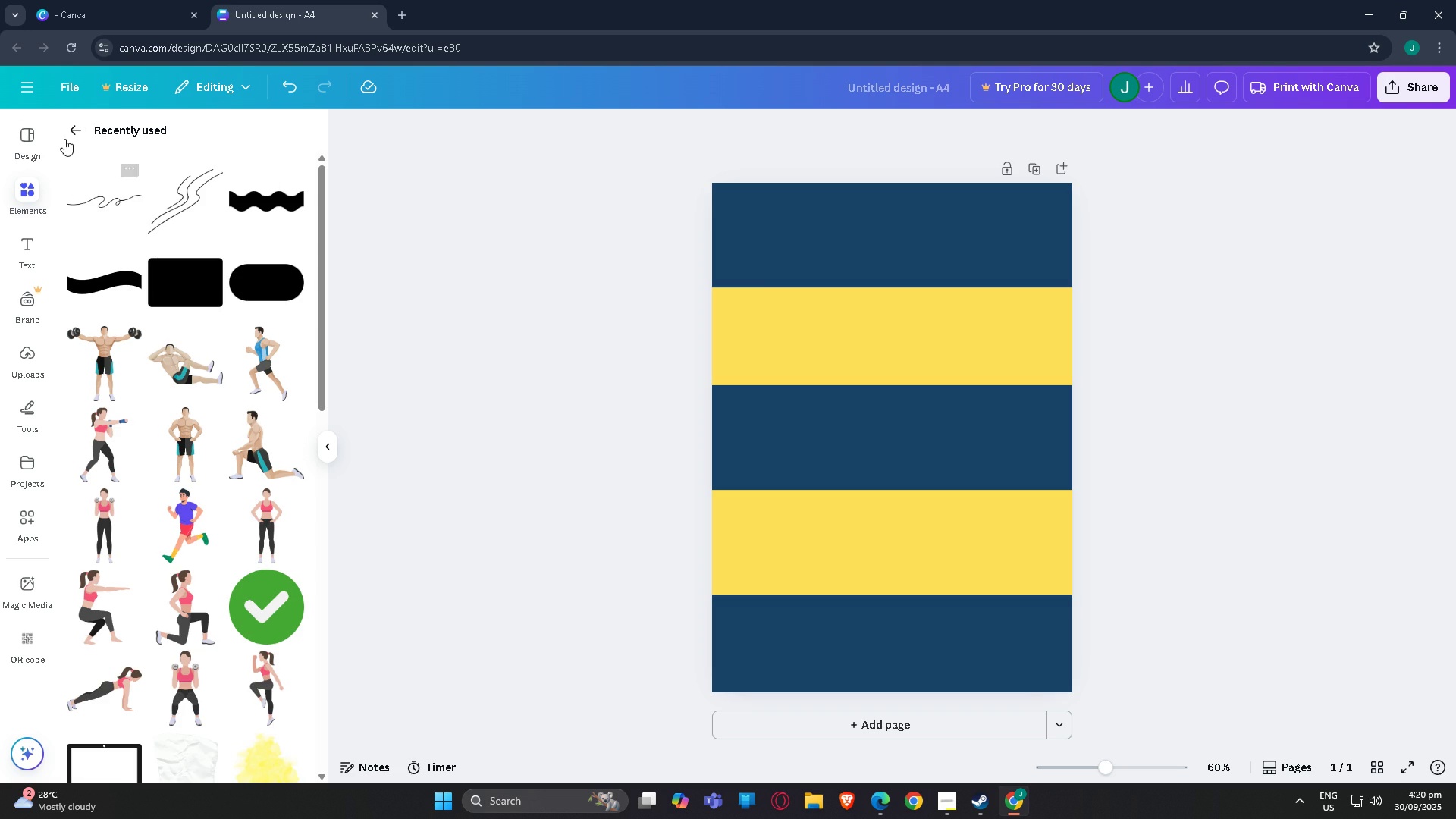 
double_click([76, 130])
 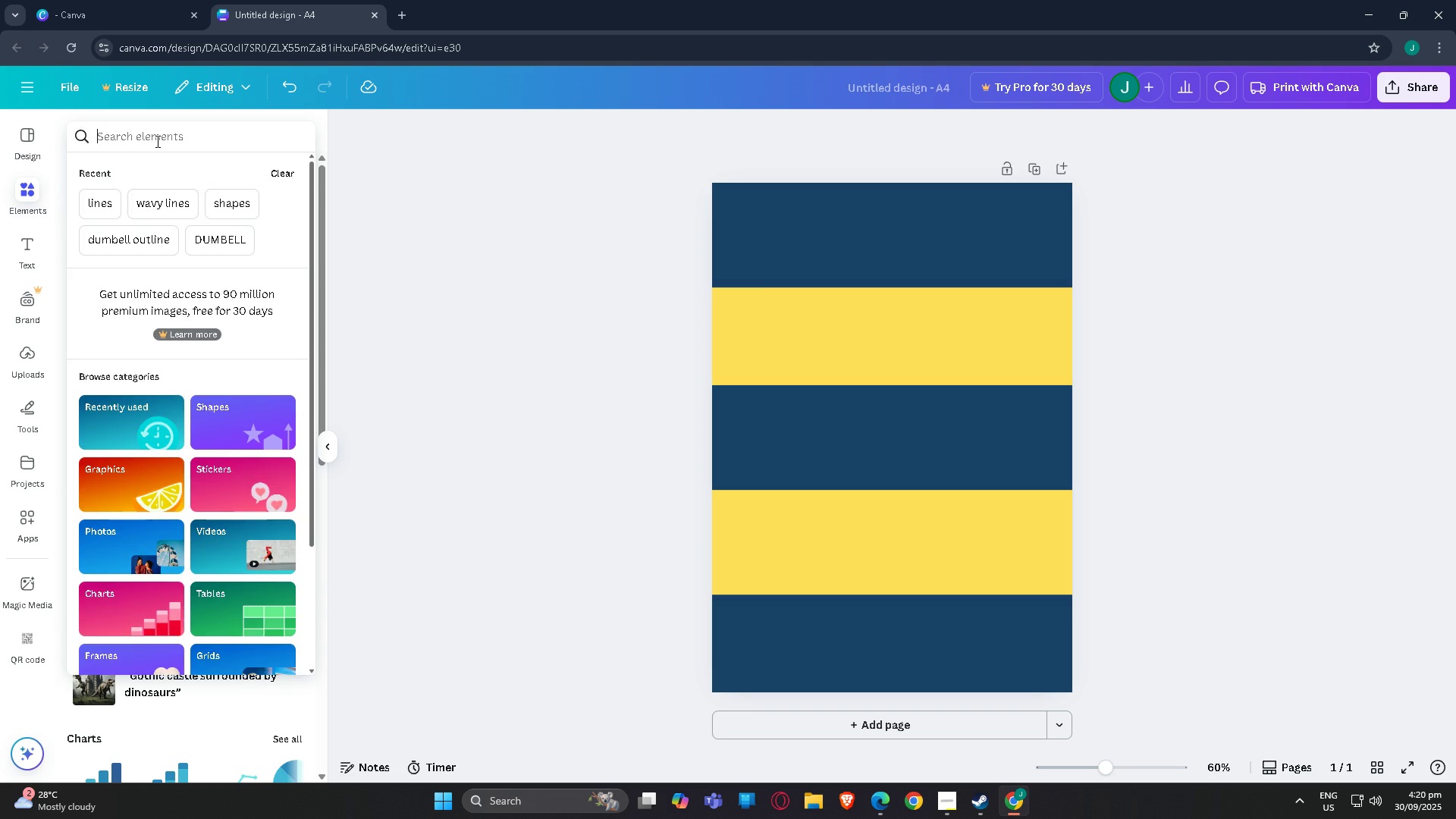 
type(university)
 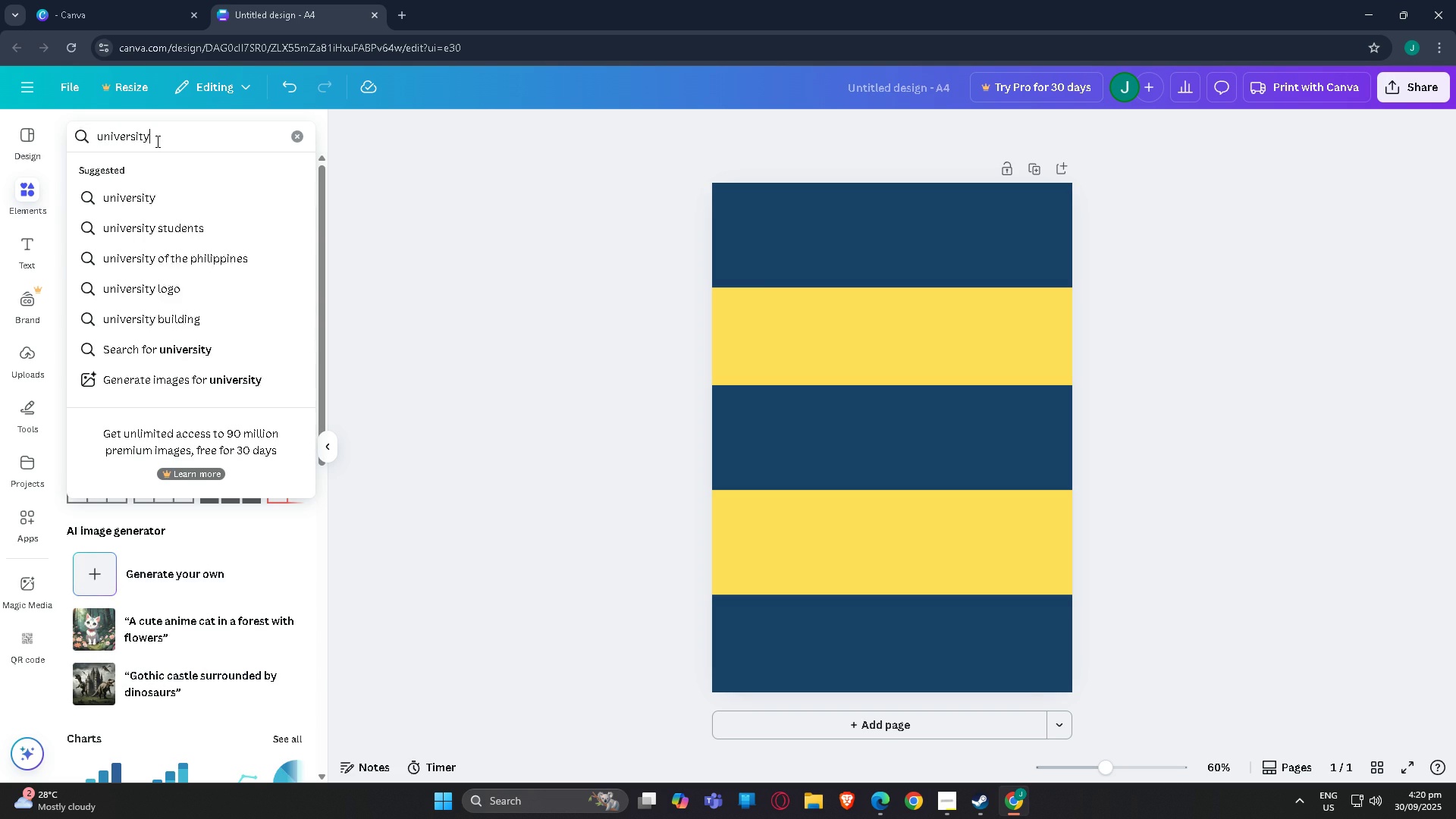 
key(Enter)
 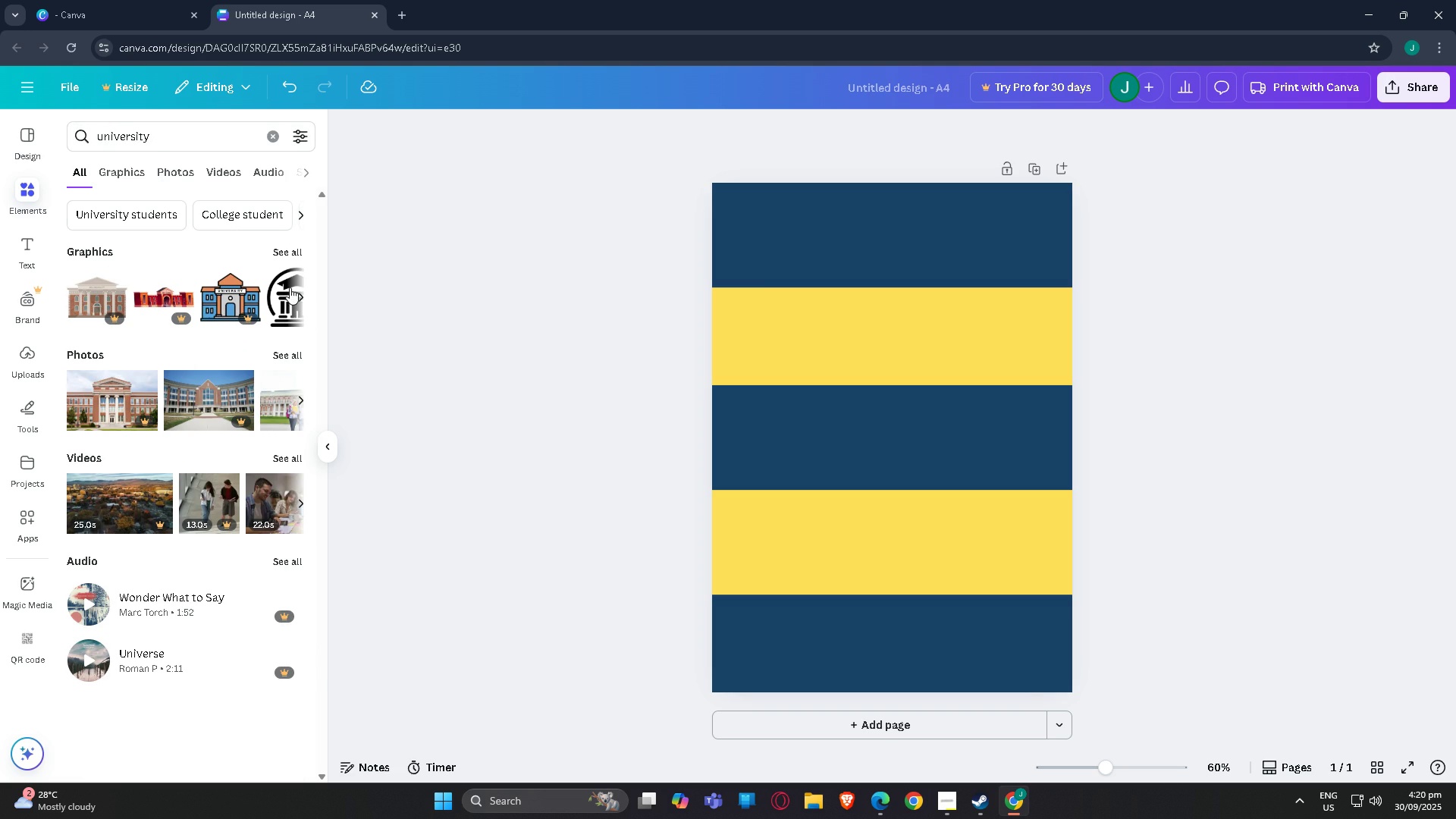 
left_click([281, 256])
 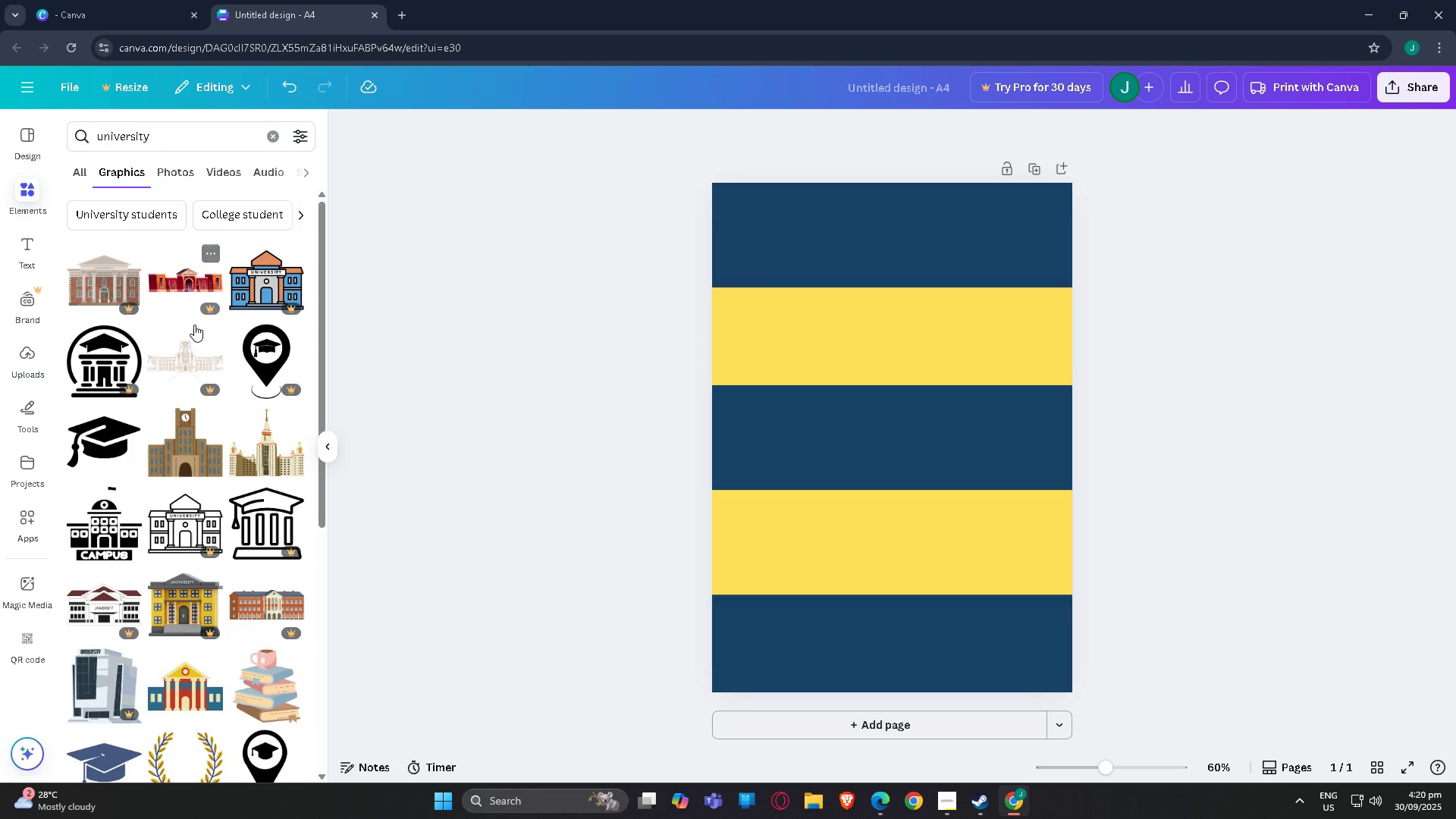 
scroll: coordinate [208, 341], scroll_direction: down, amount: 9.0
 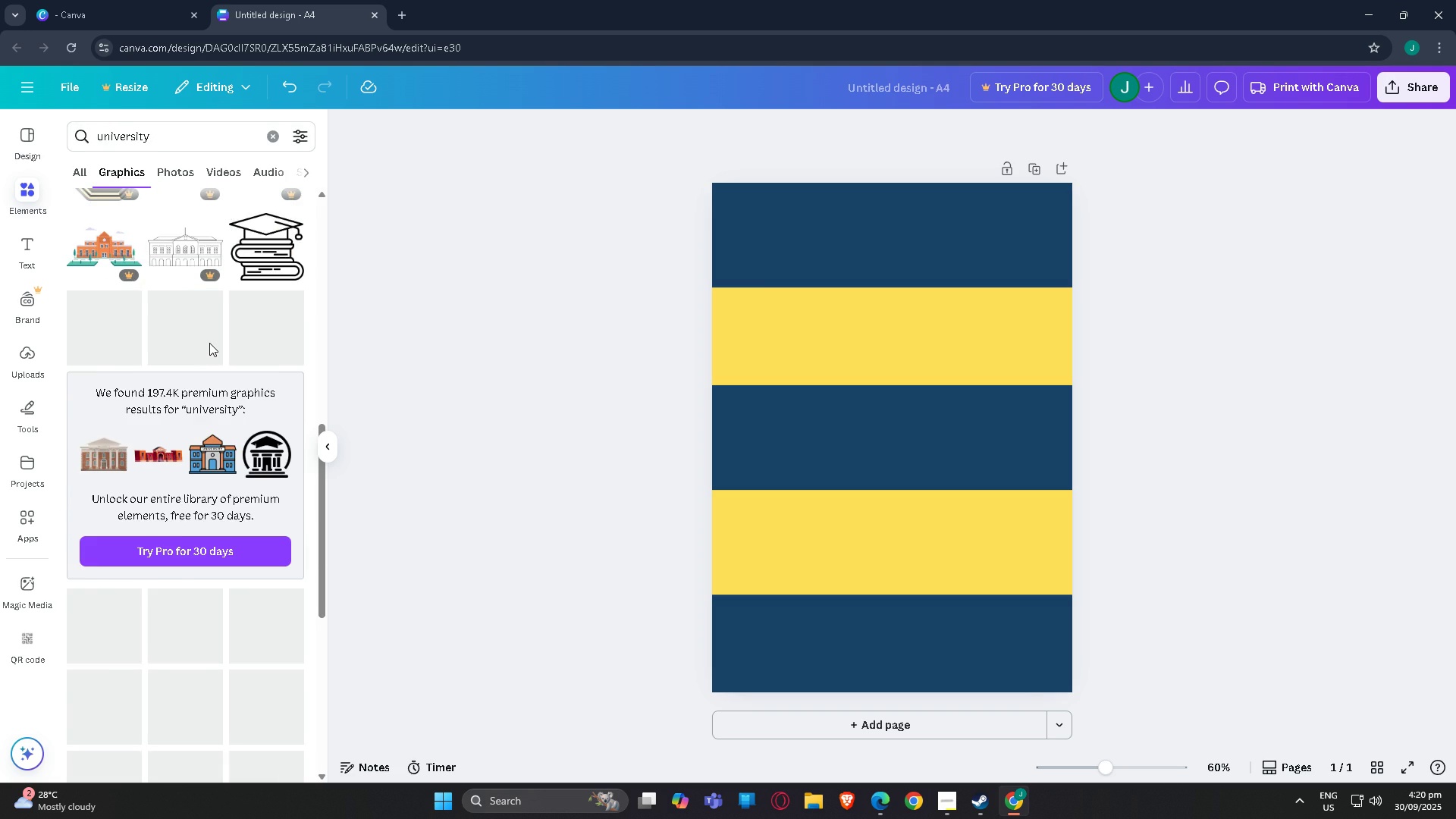 
scroll: coordinate [210, 344], scroll_direction: up, amount: 2.0
 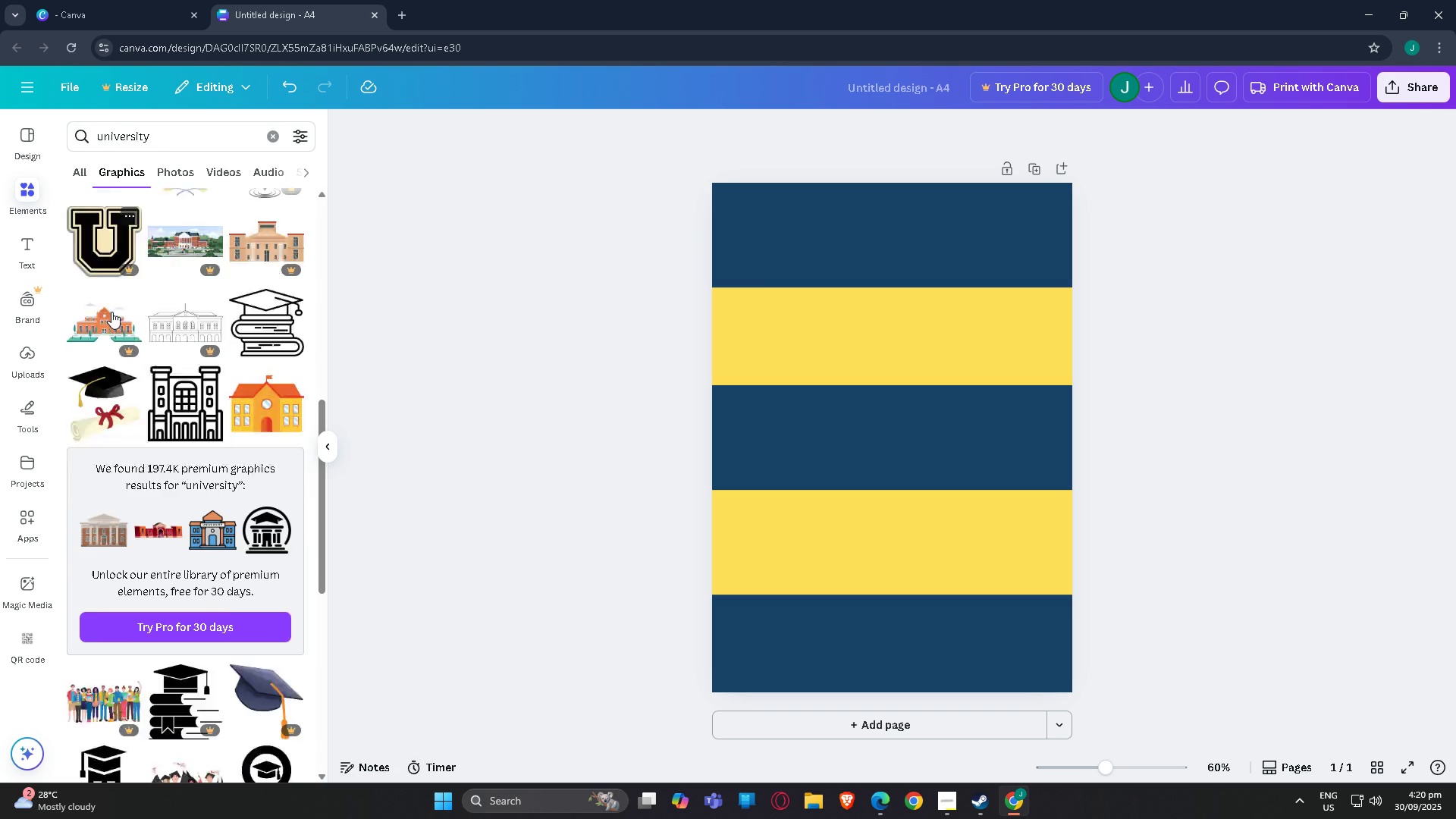 
scroll: coordinate [107, 320], scroll_direction: down, amount: 15.0
 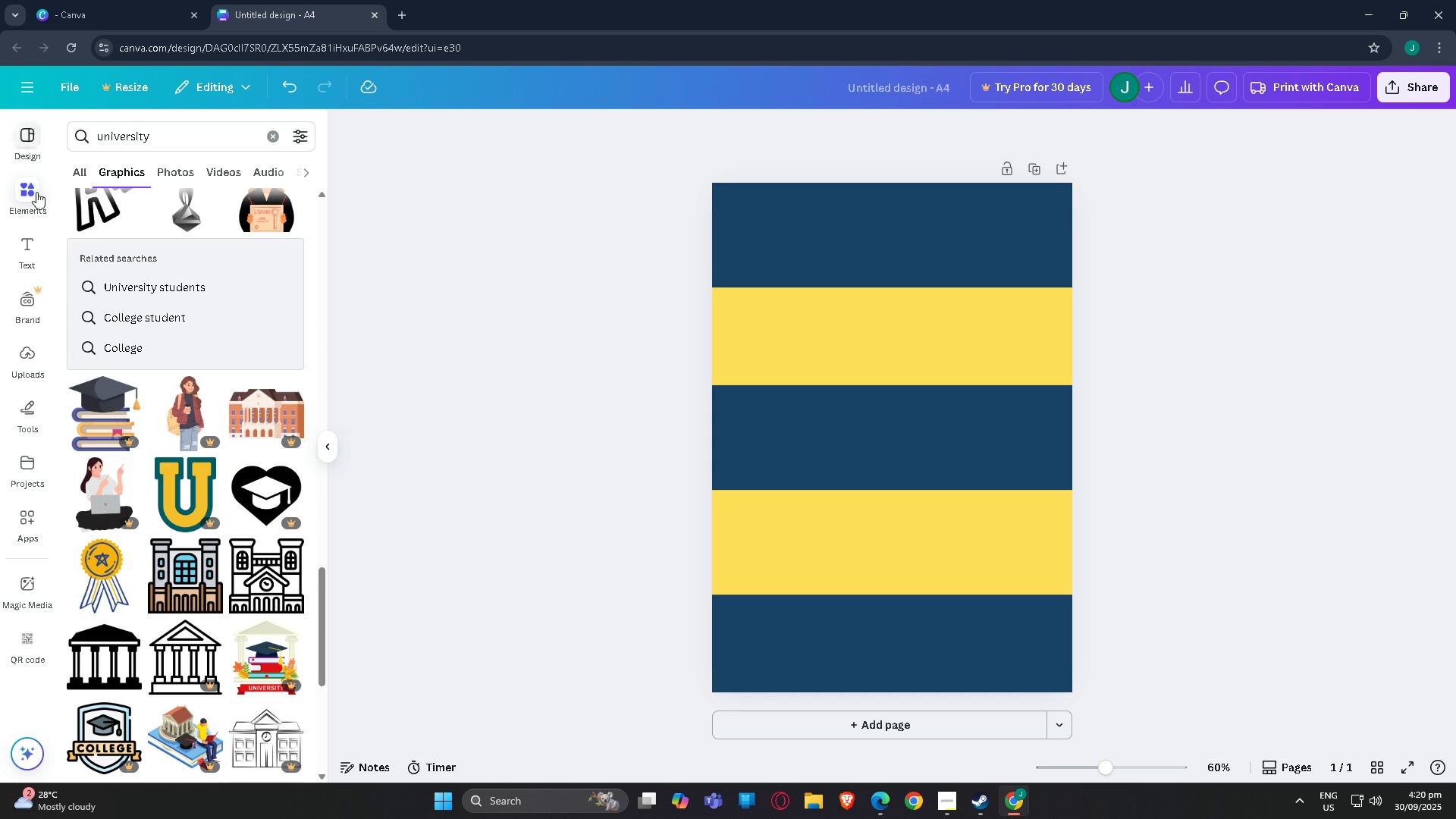 
left_click([38, 243])
 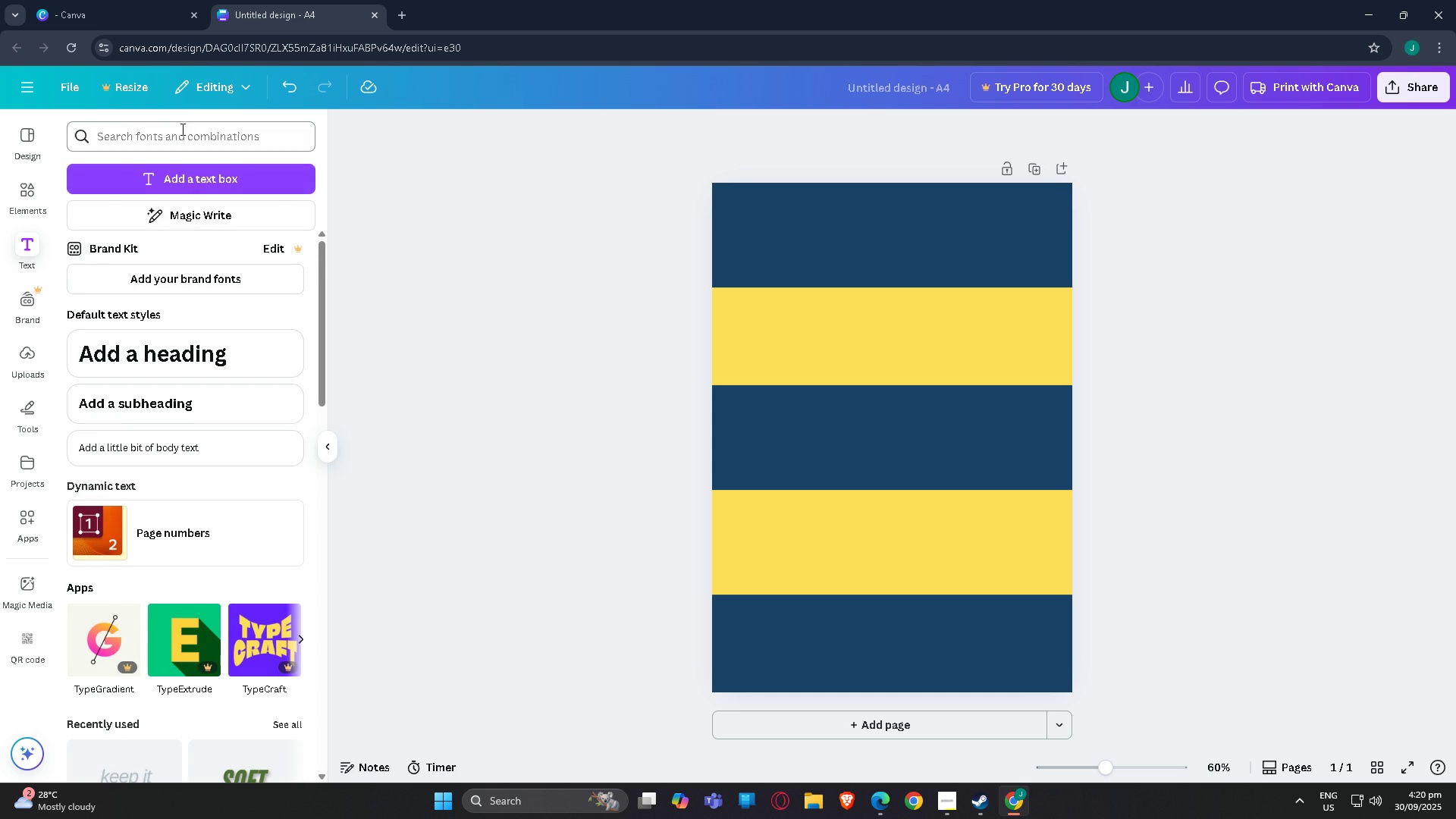 
left_click([182, 133])
 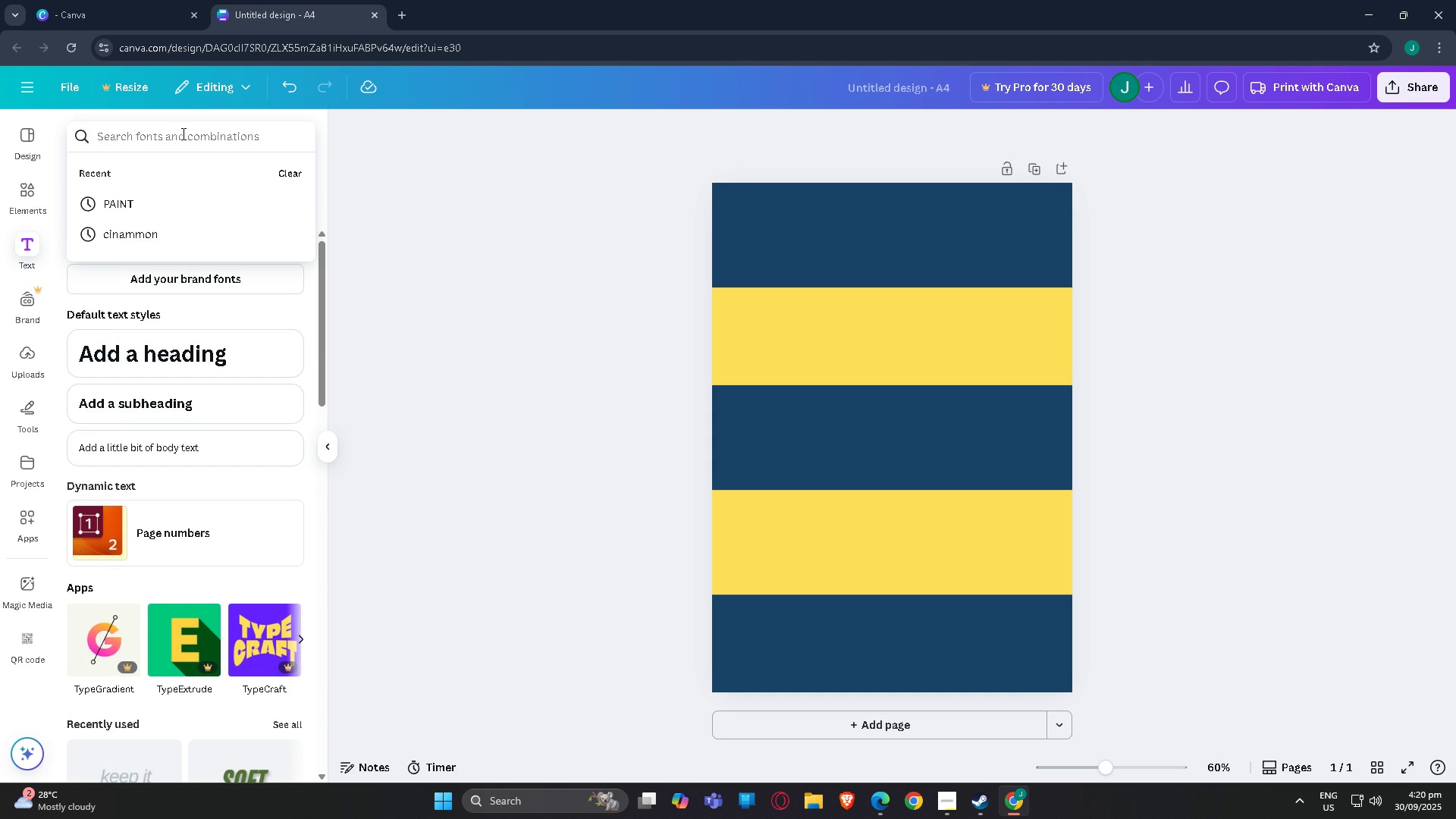 
scroll: coordinate [271, 438], scroll_direction: down, amount: 67.0
 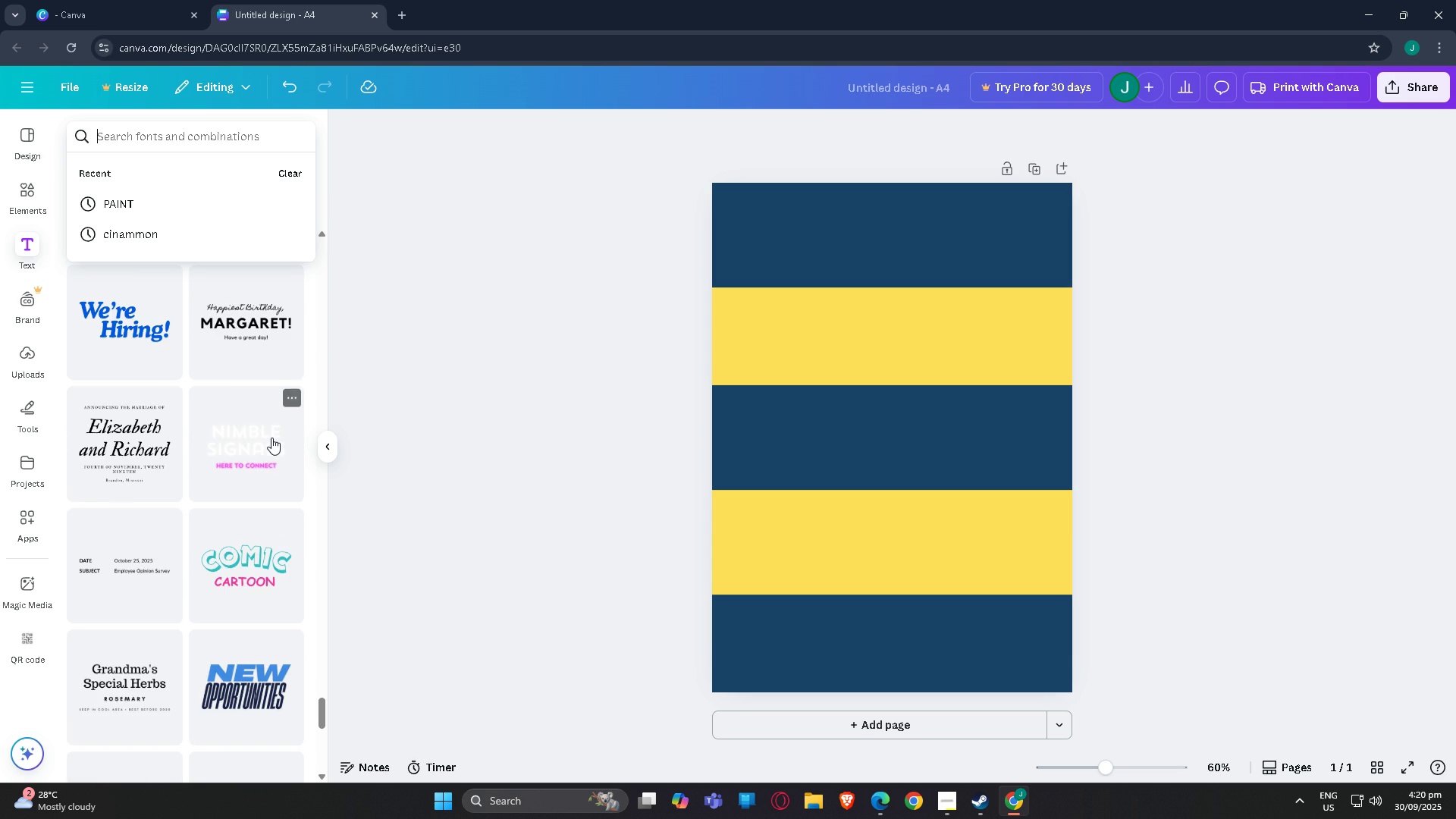 
scroll: coordinate [256, 435], scroll_direction: down, amount: 40.0
 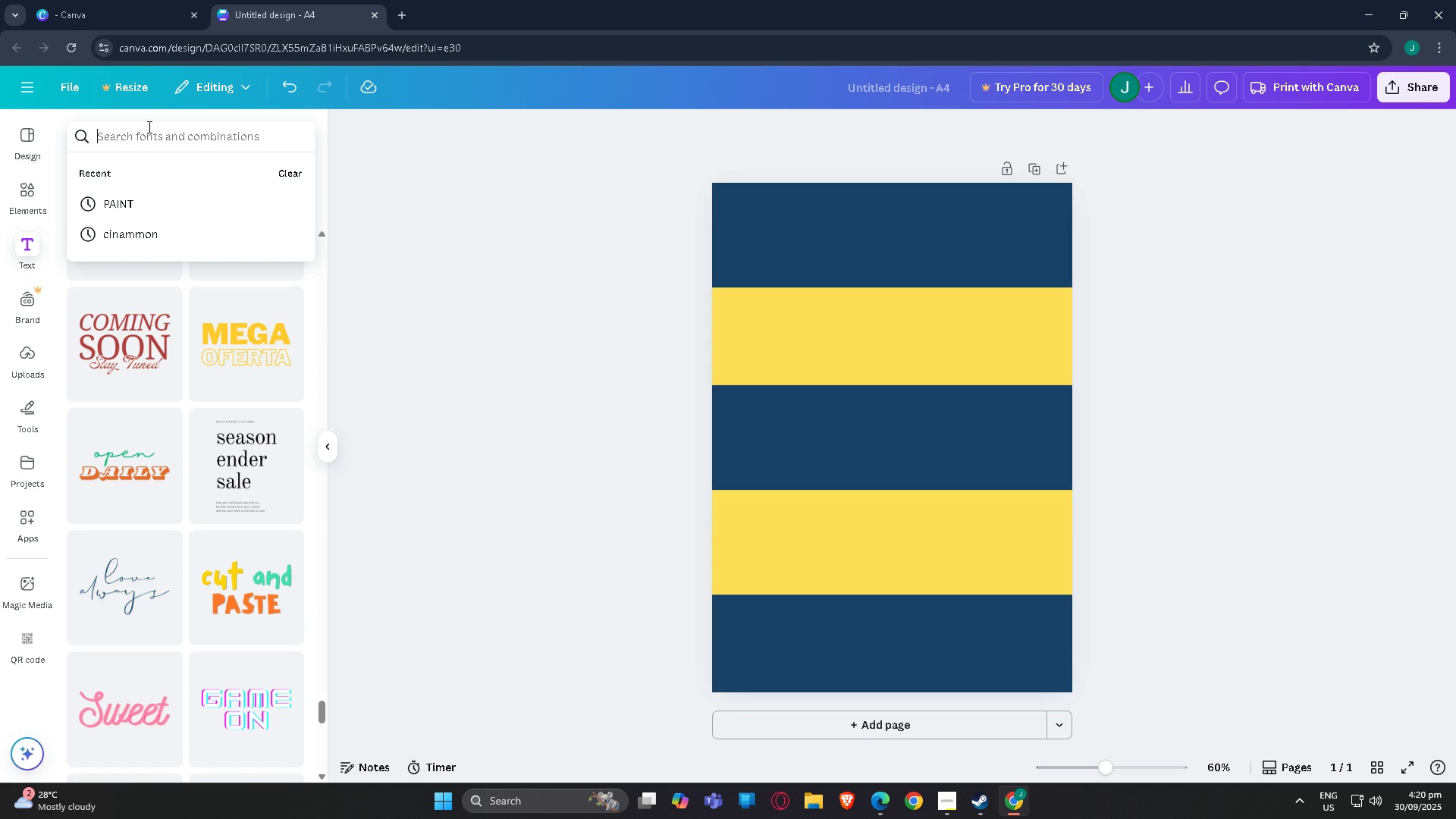 
left_click([148, 127])
 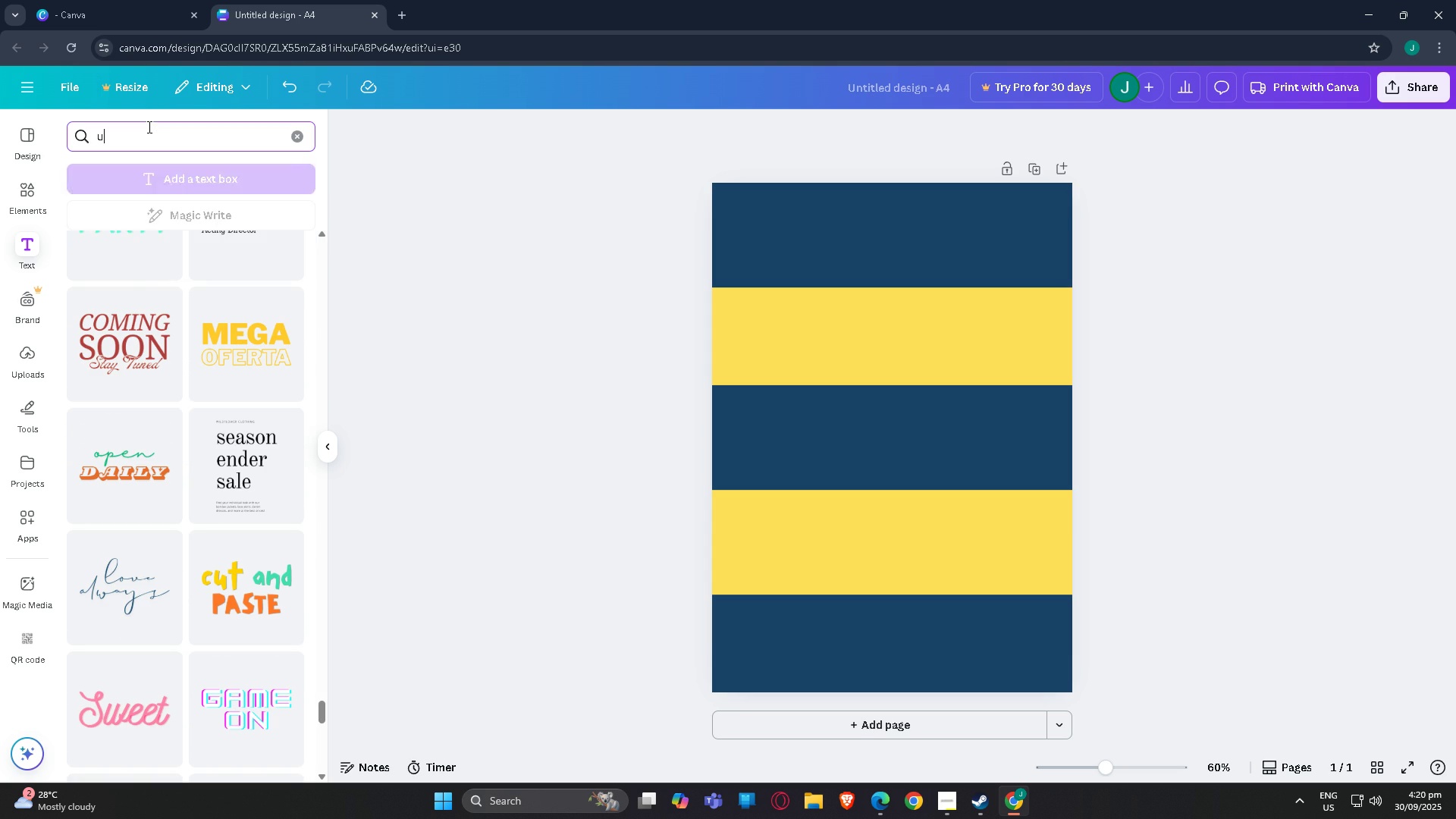 
key(U)
 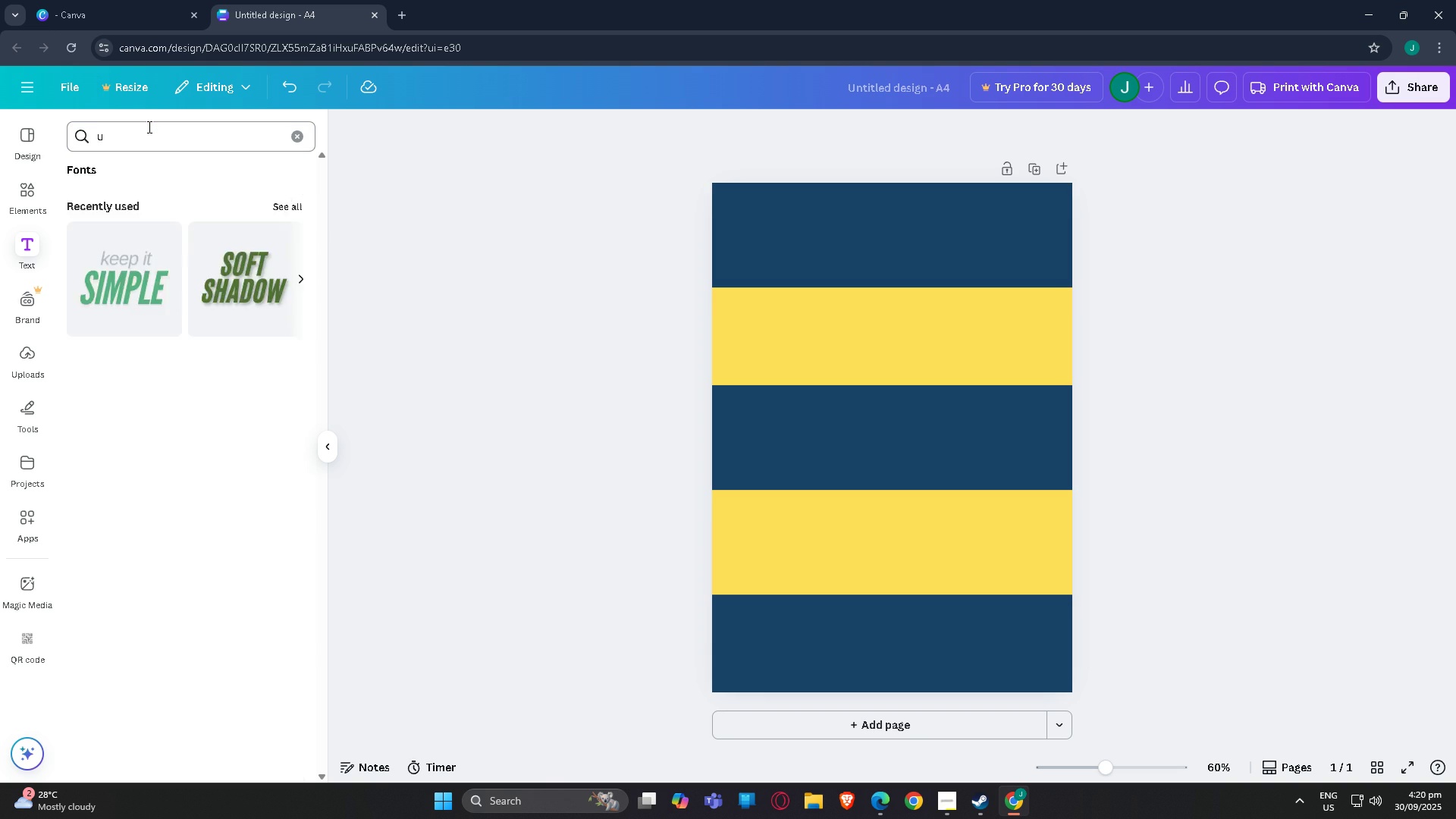 
key(Enter)
 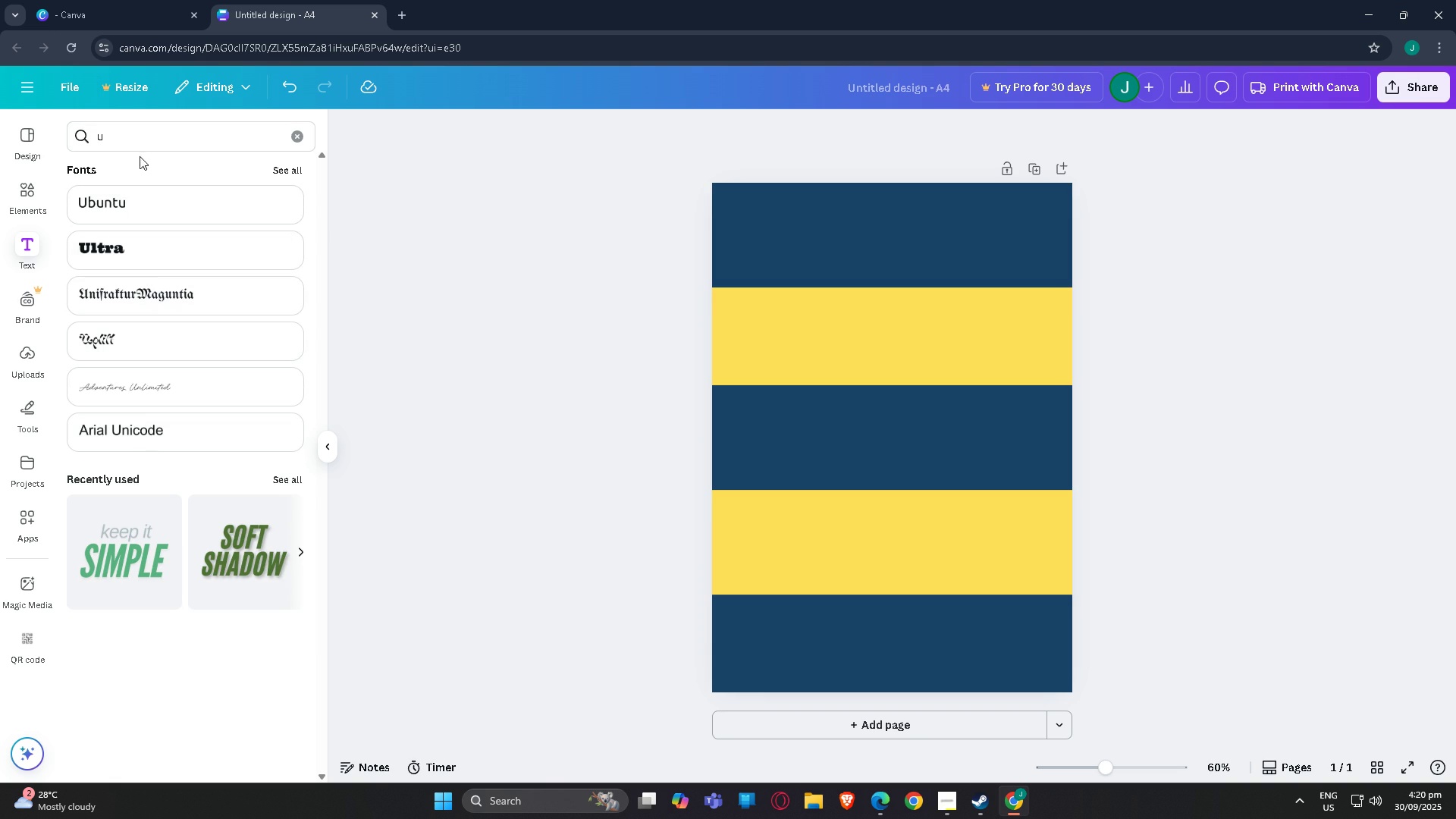 
left_click([138, 131])
 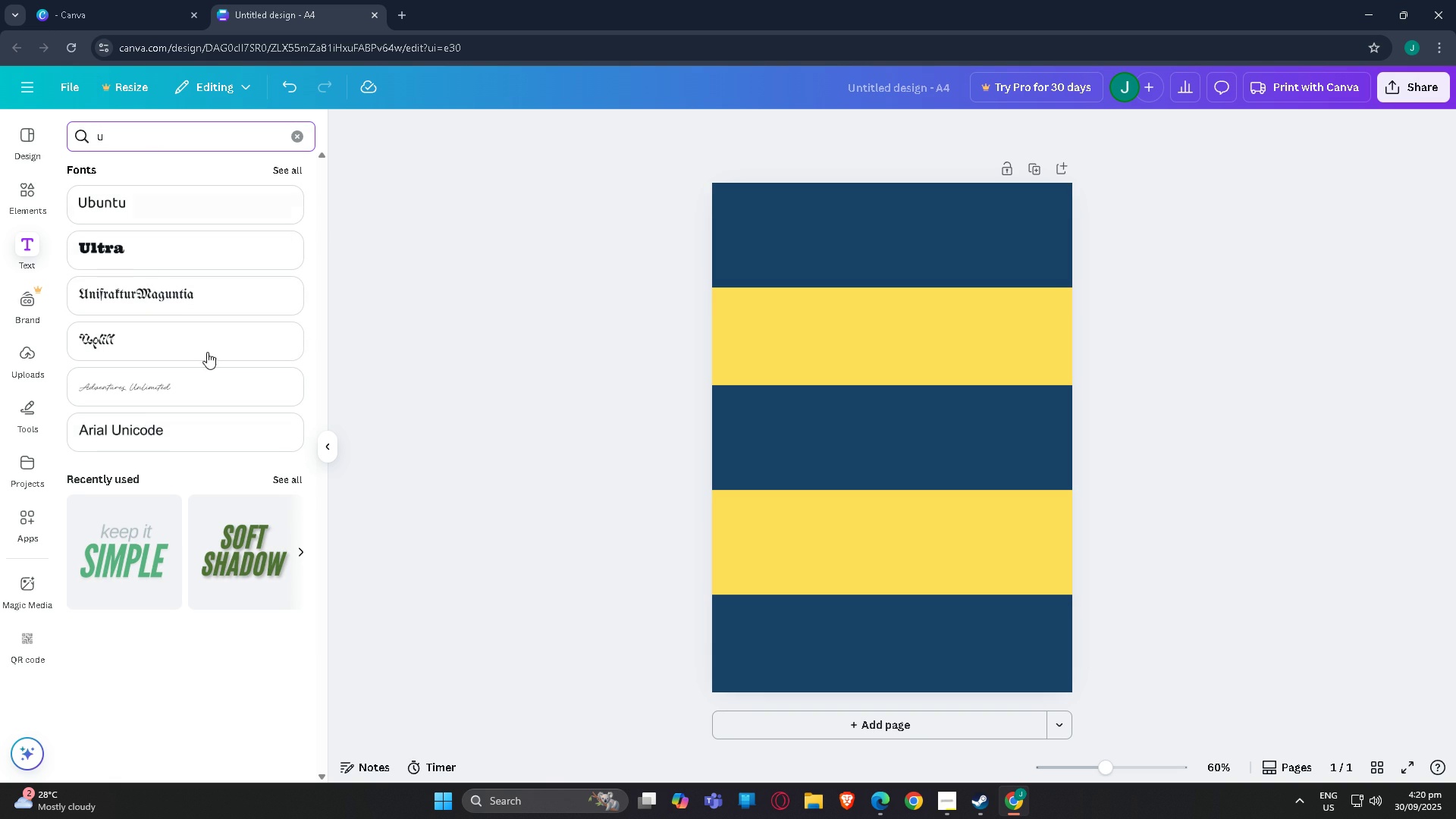 
scroll: coordinate [217, 447], scroll_direction: down, amount: 3.0
 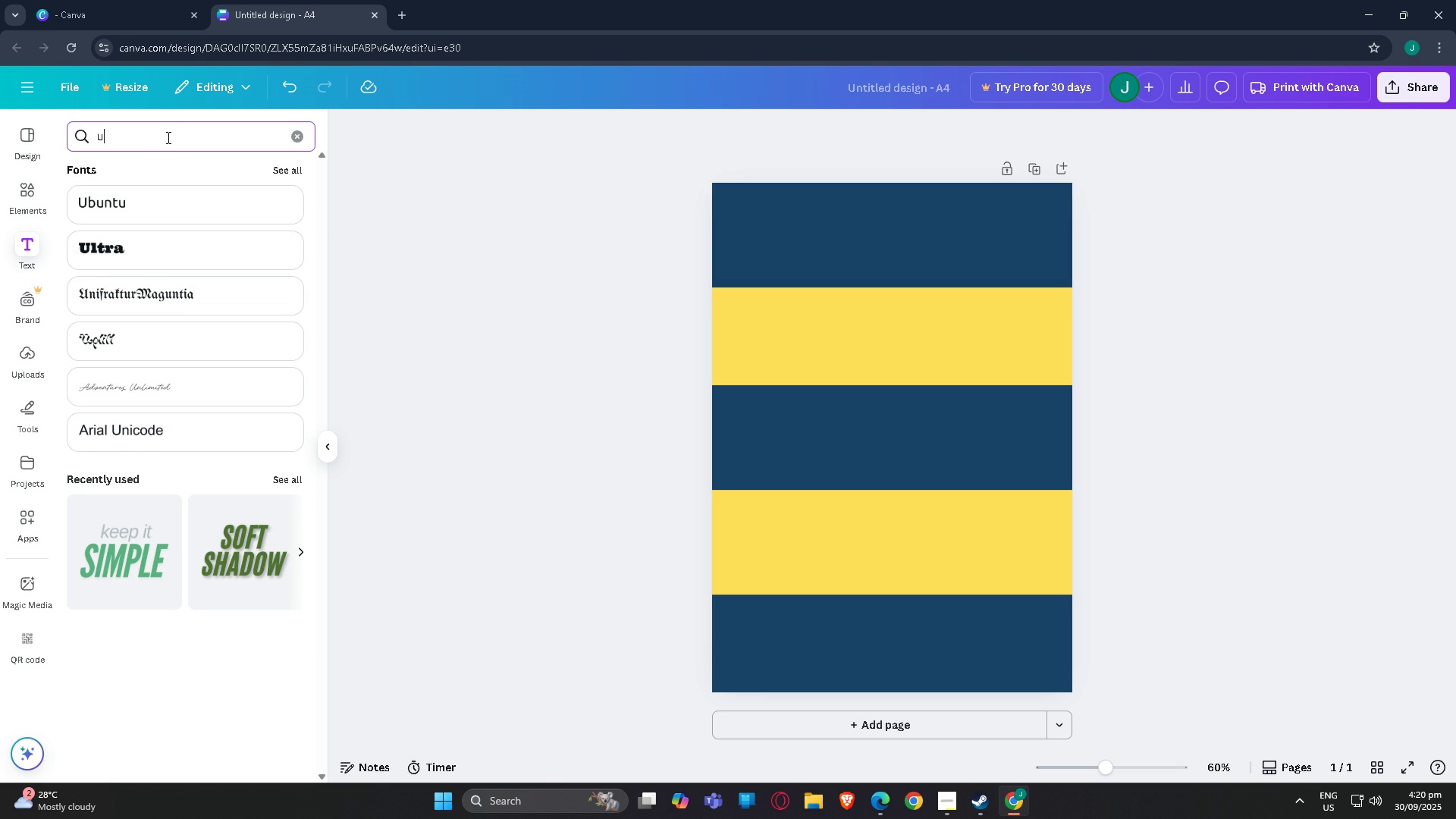 
key(Backspace)
 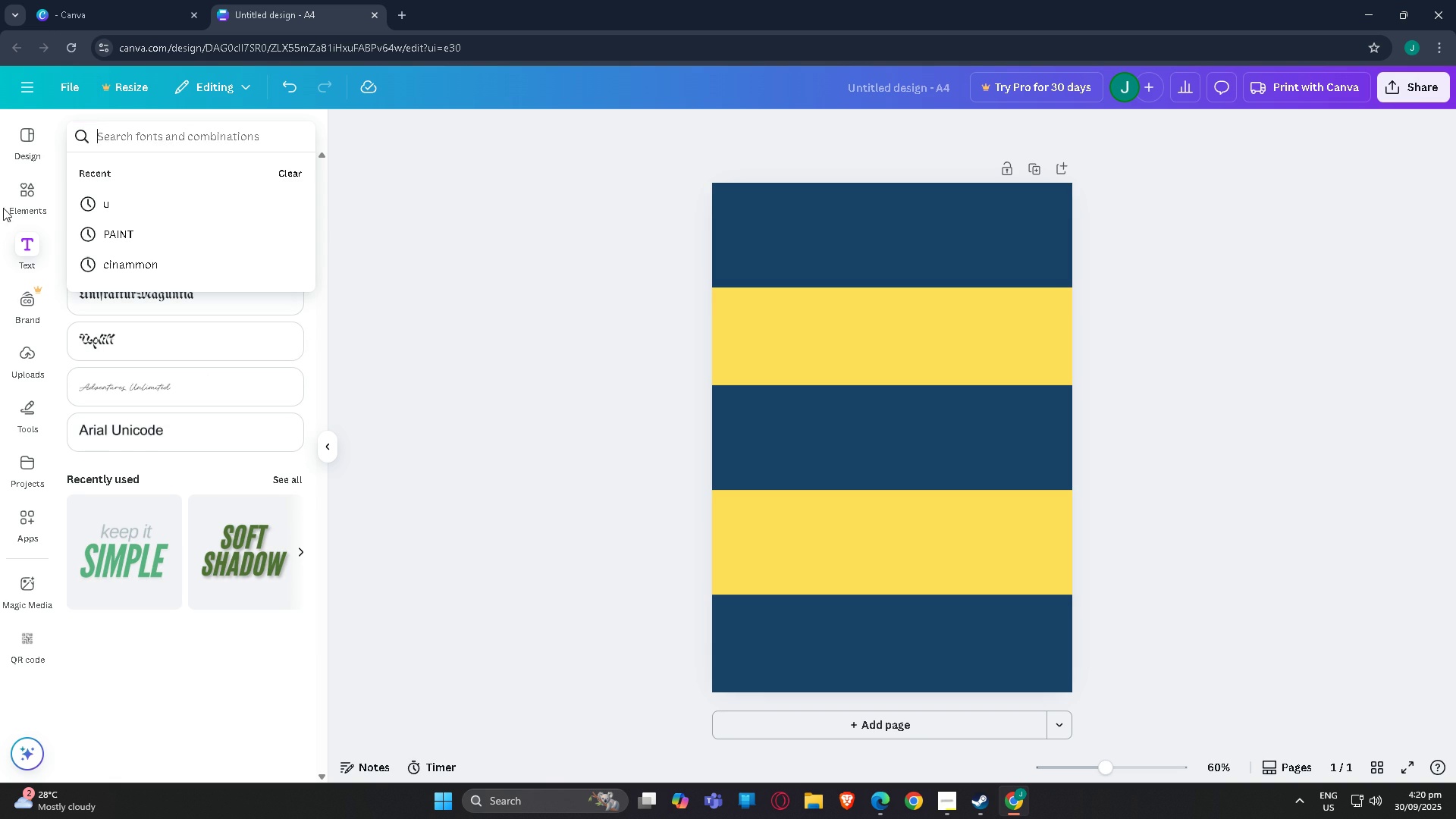 
left_click([24, 185])